 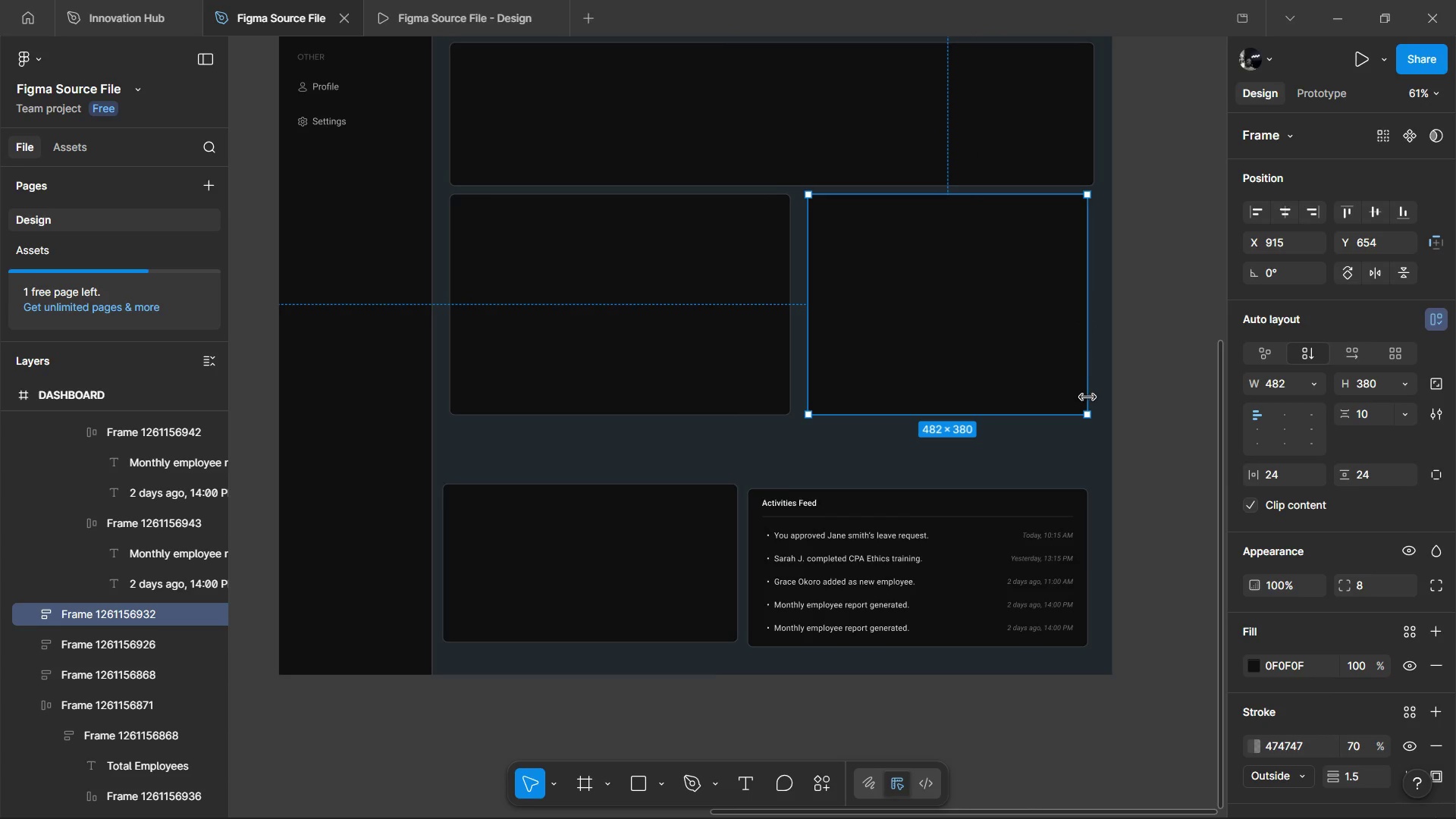 
hold_key(key=AltLeft, duration=0.61)
 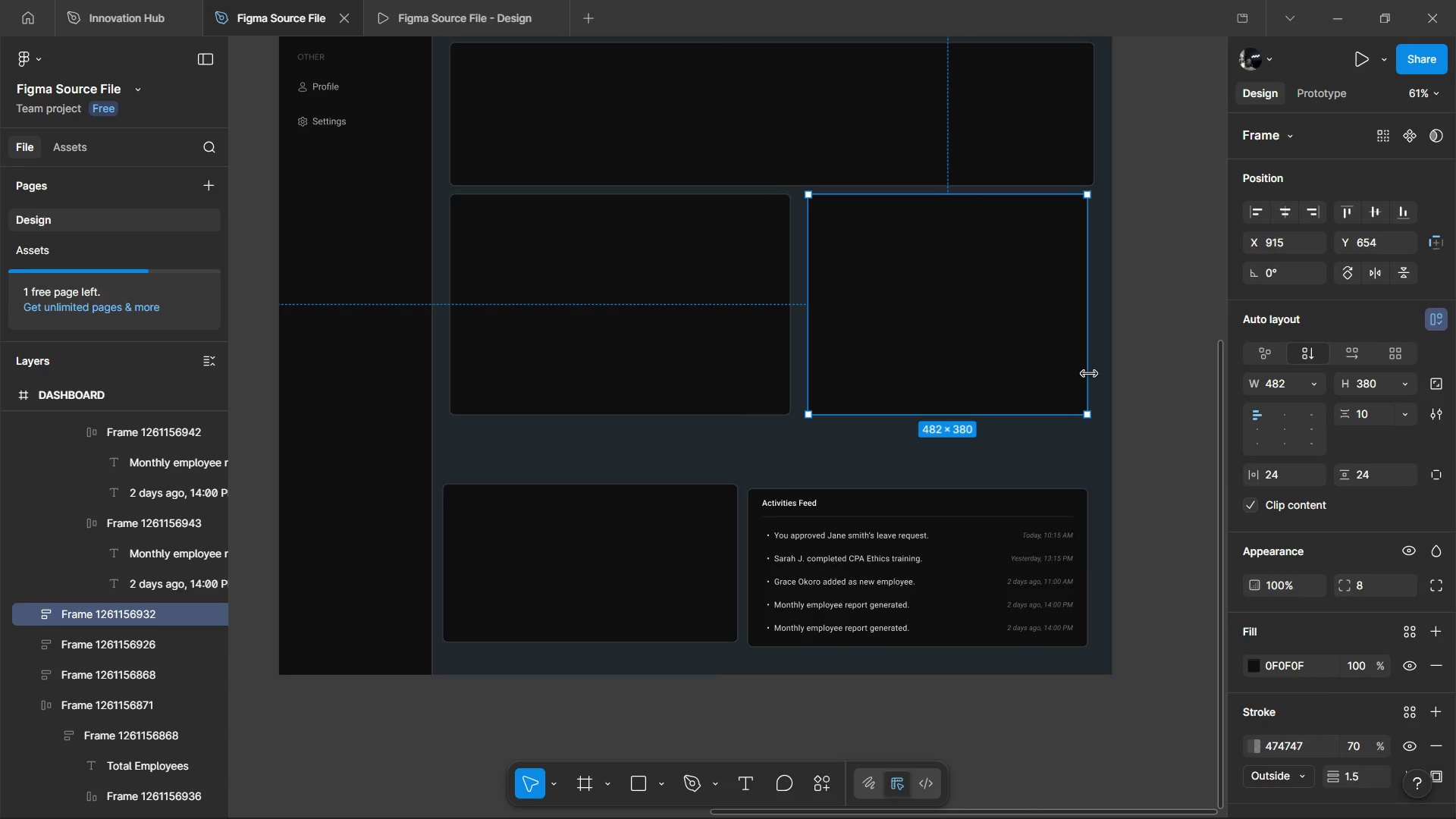 
left_click_drag(start_coordinate=[1089, 374], to_coordinate=[1094, 374])
 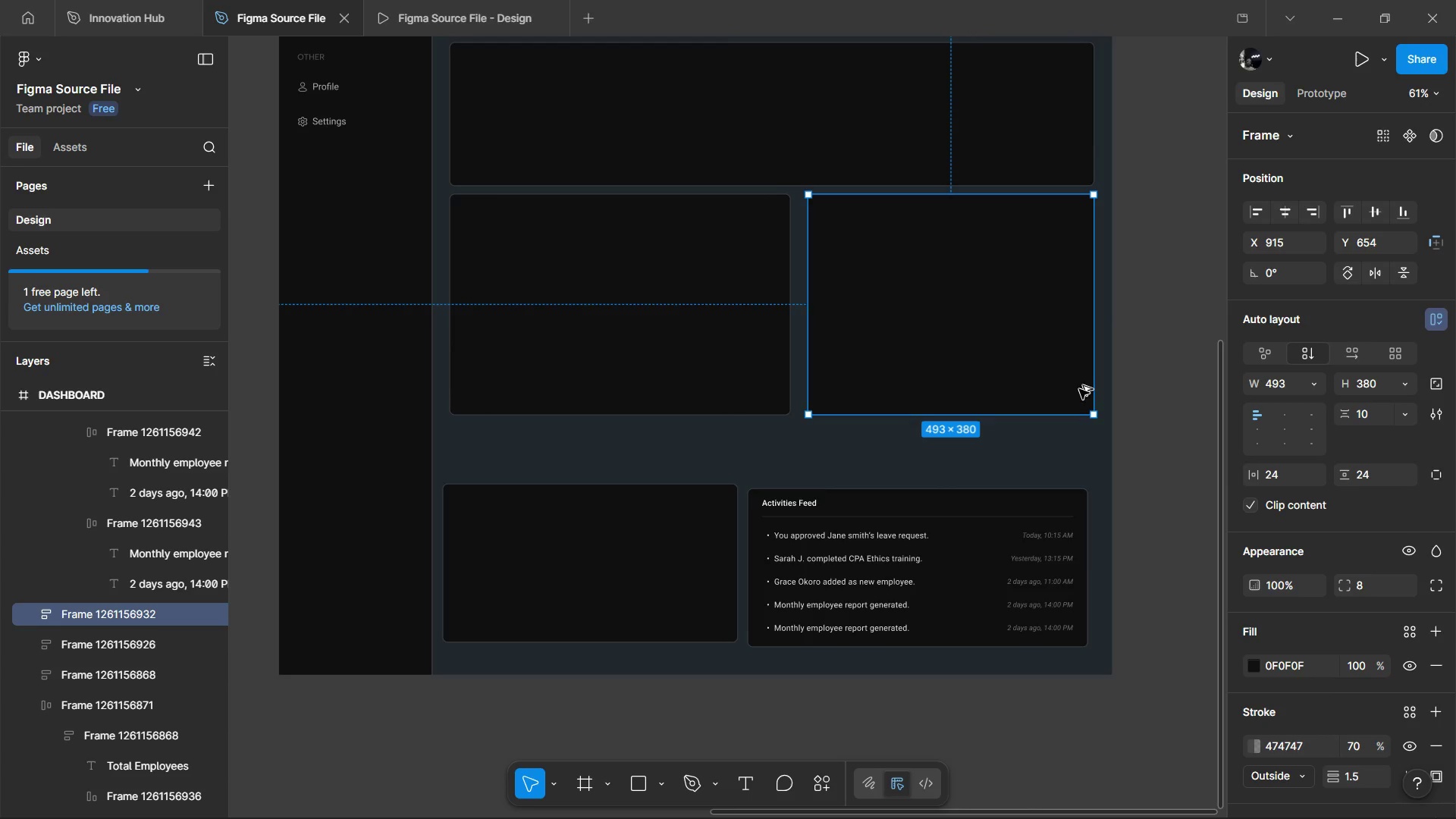 
hold_key(key=AltLeft, duration=0.64)
 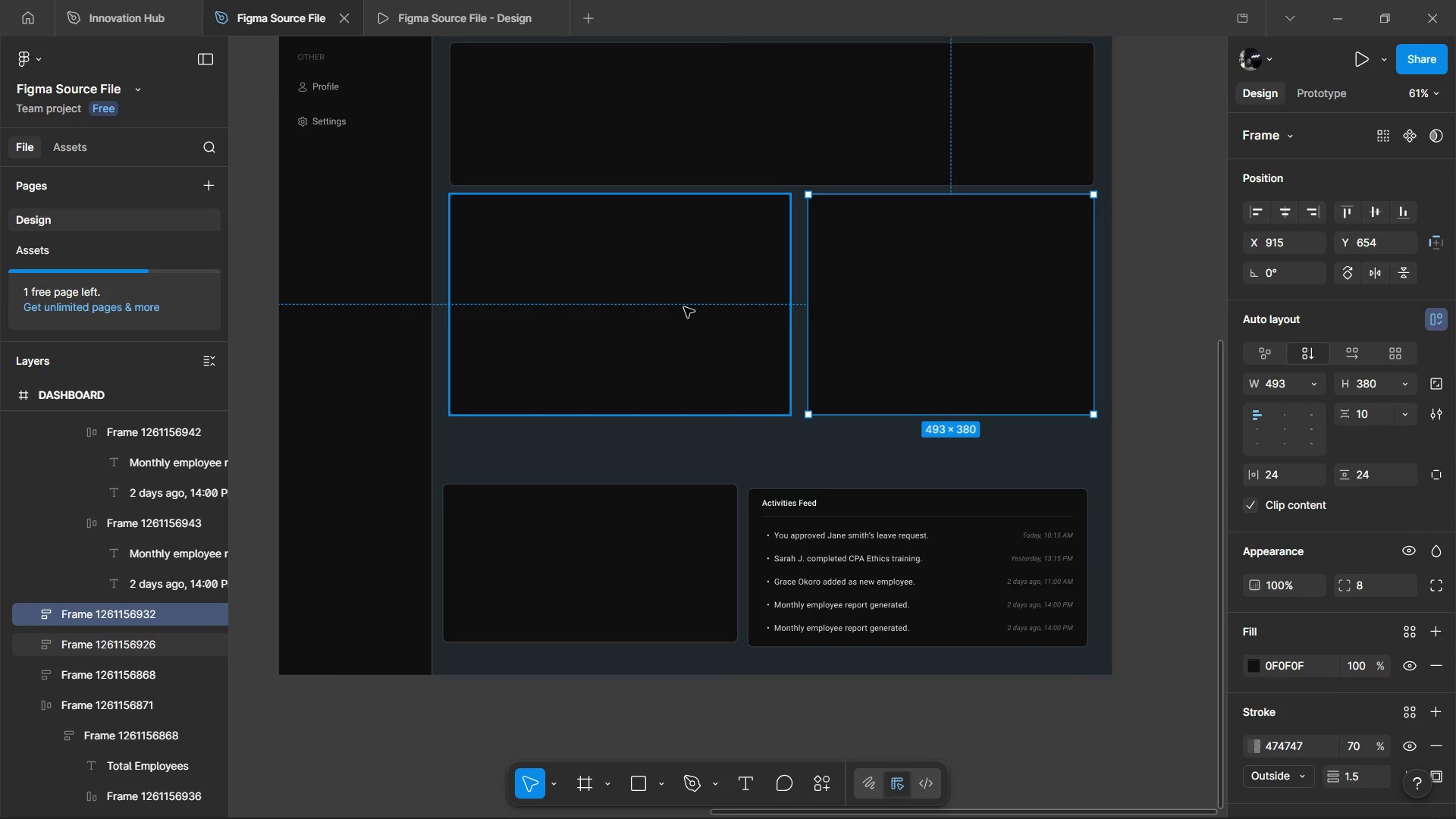 
hold_key(key=AltLeft, duration=0.41)
 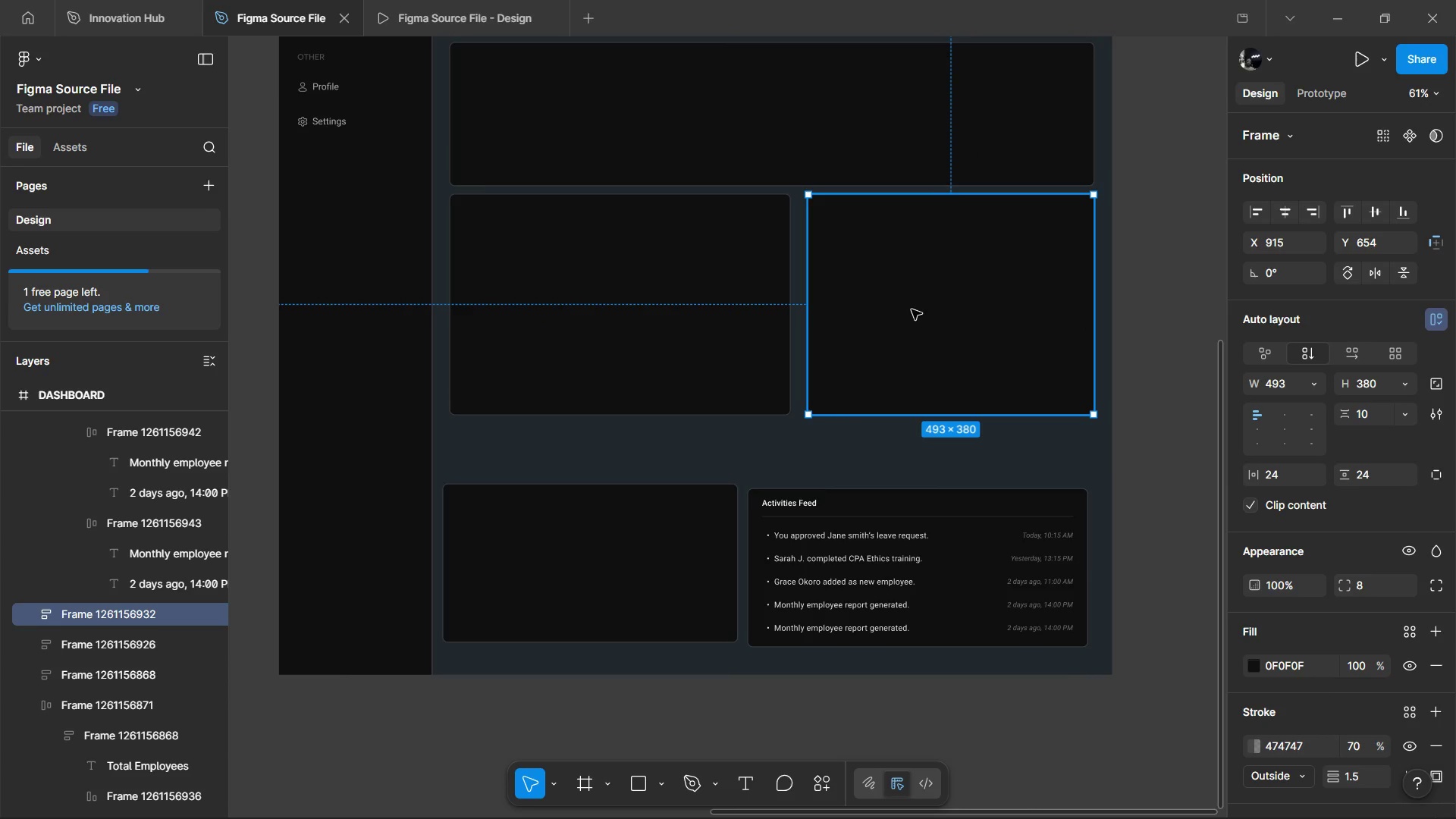 
hold_key(key=AltLeft, duration=1.14)
 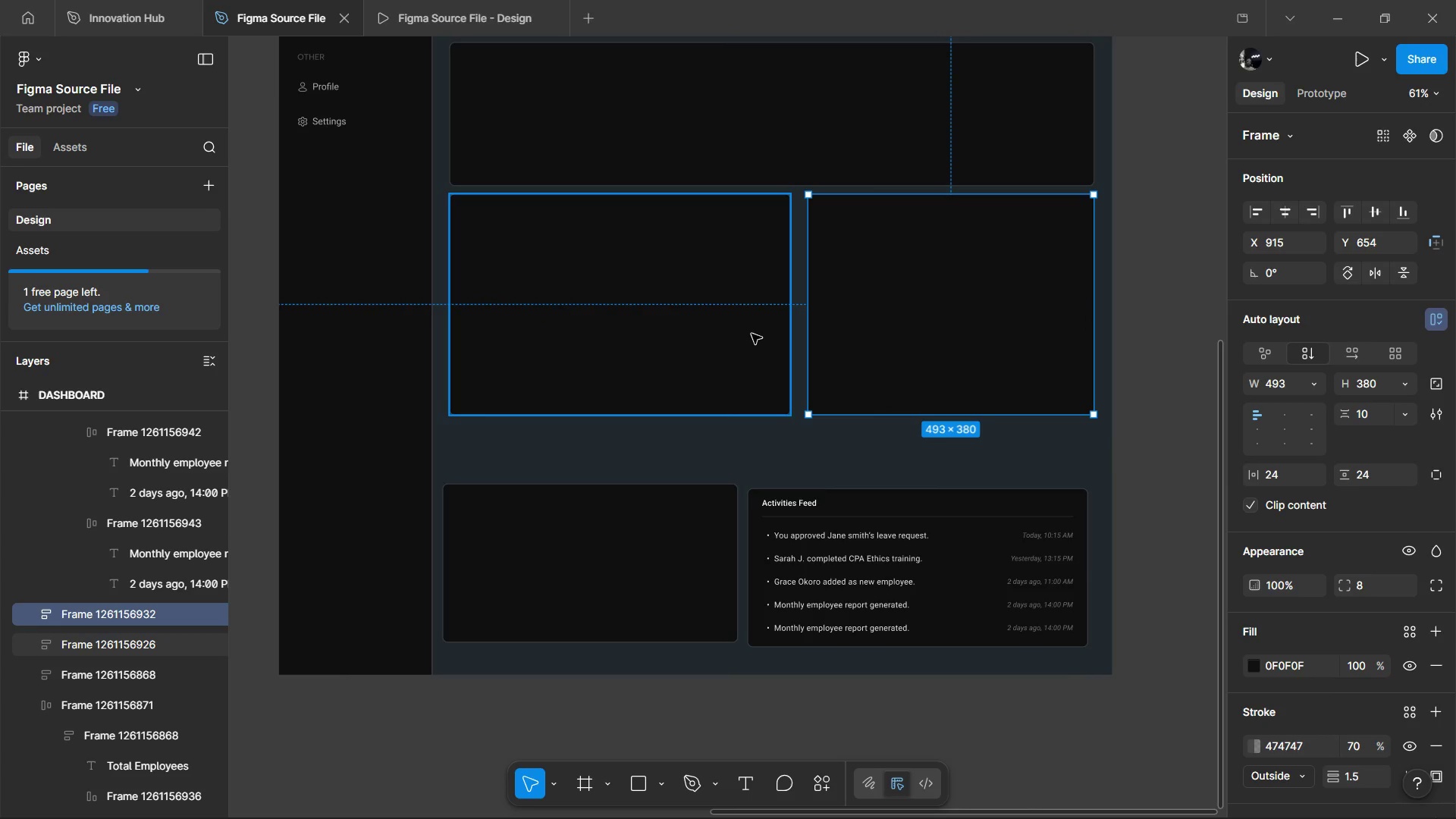 
left_click([752, 334])
 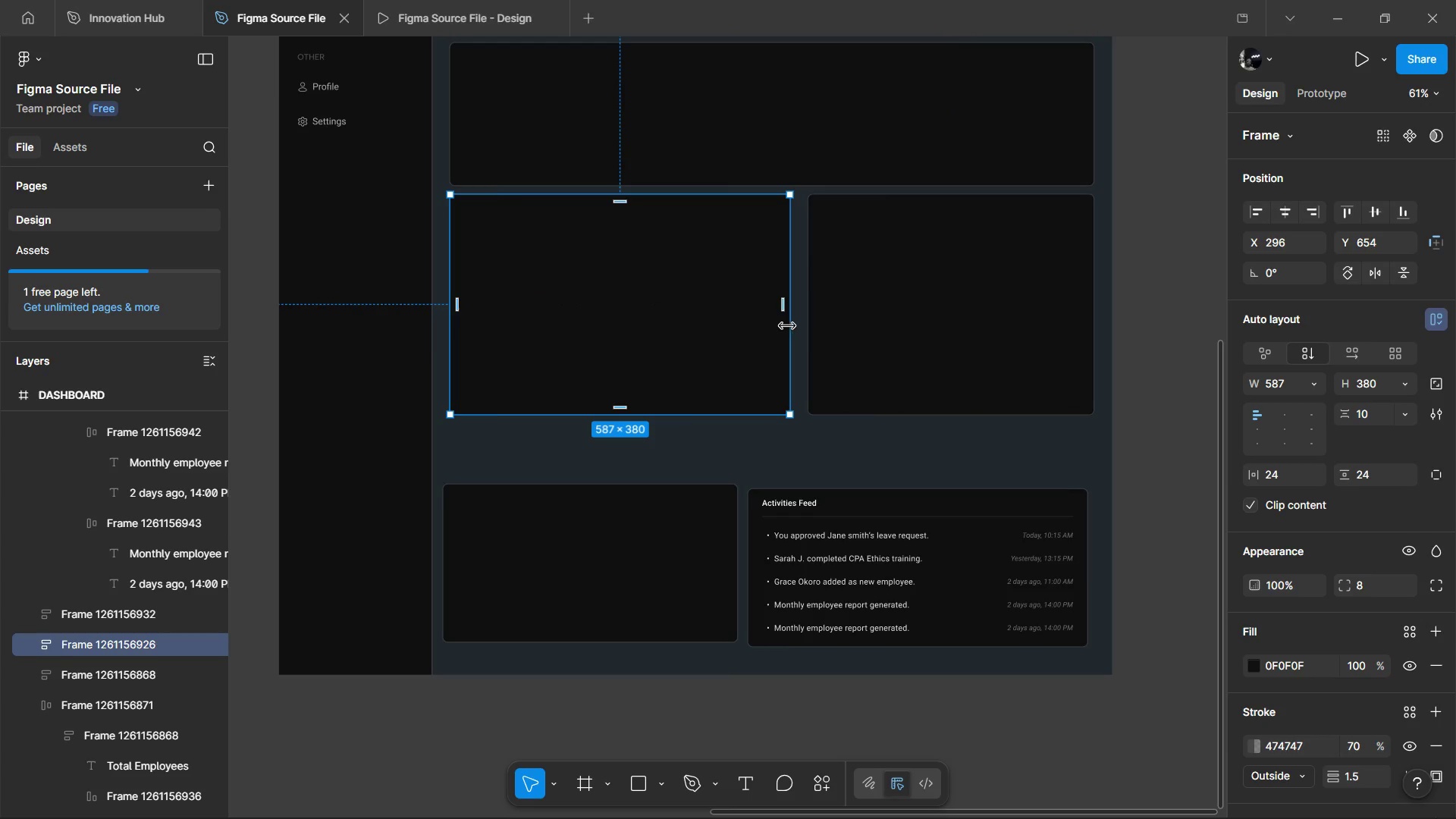 
left_click_drag(start_coordinate=[788, 326], to_coordinate=[861, 339])
 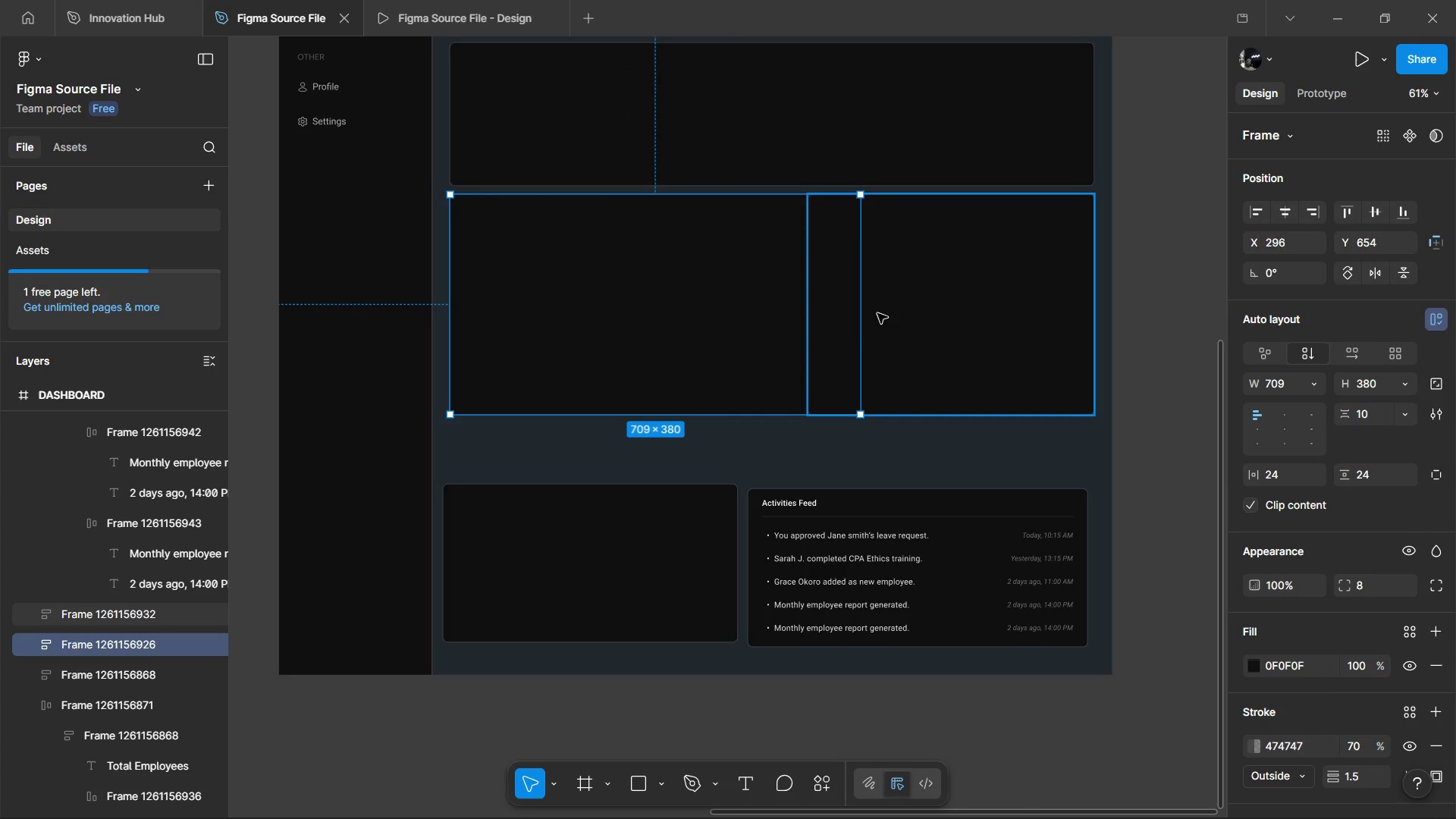 
left_click([877, 313])
 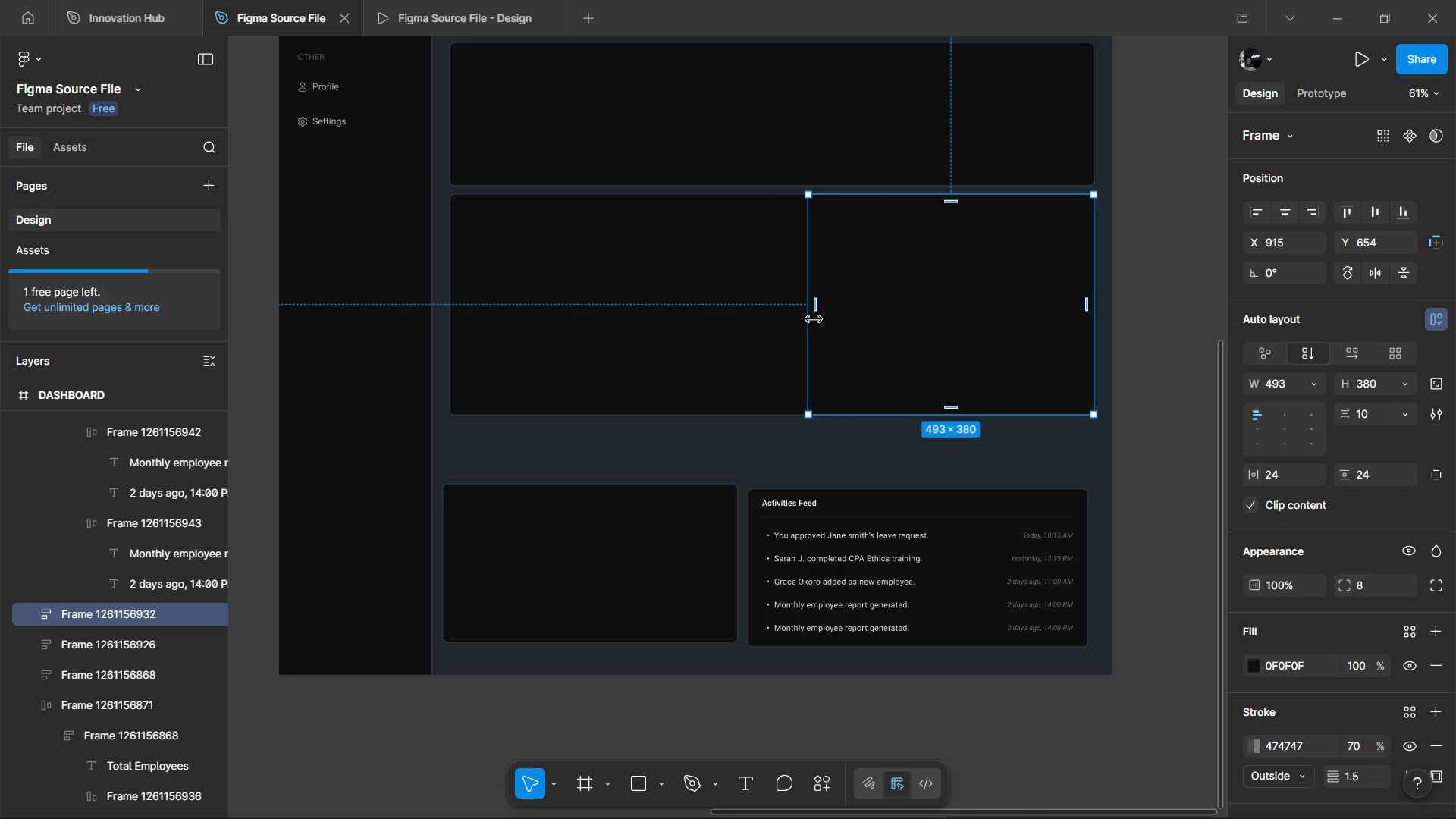 
key(Alt+AltLeft)
 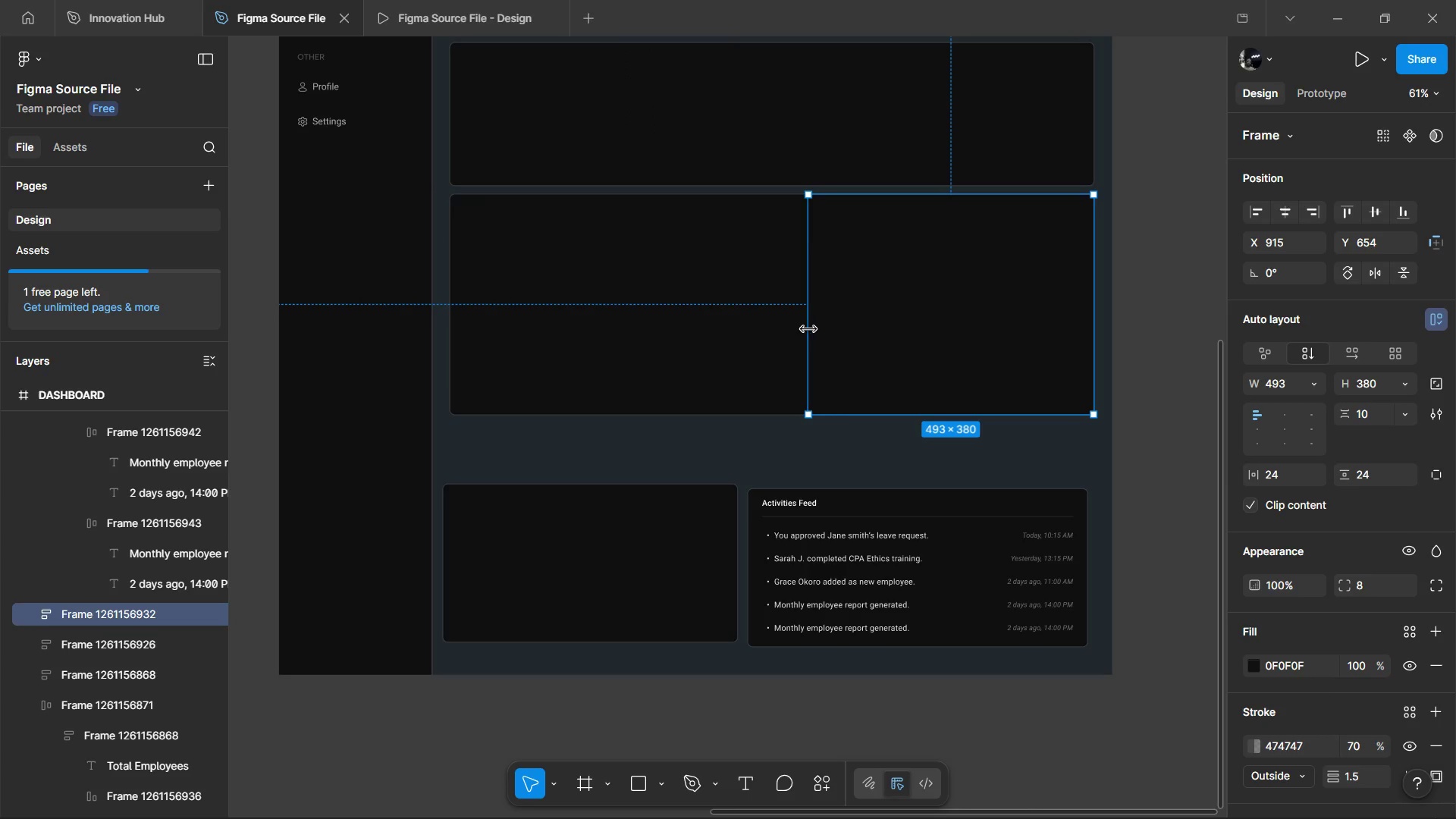 
left_click_drag(start_coordinate=[808, 328], to_coordinate=[873, 331])
 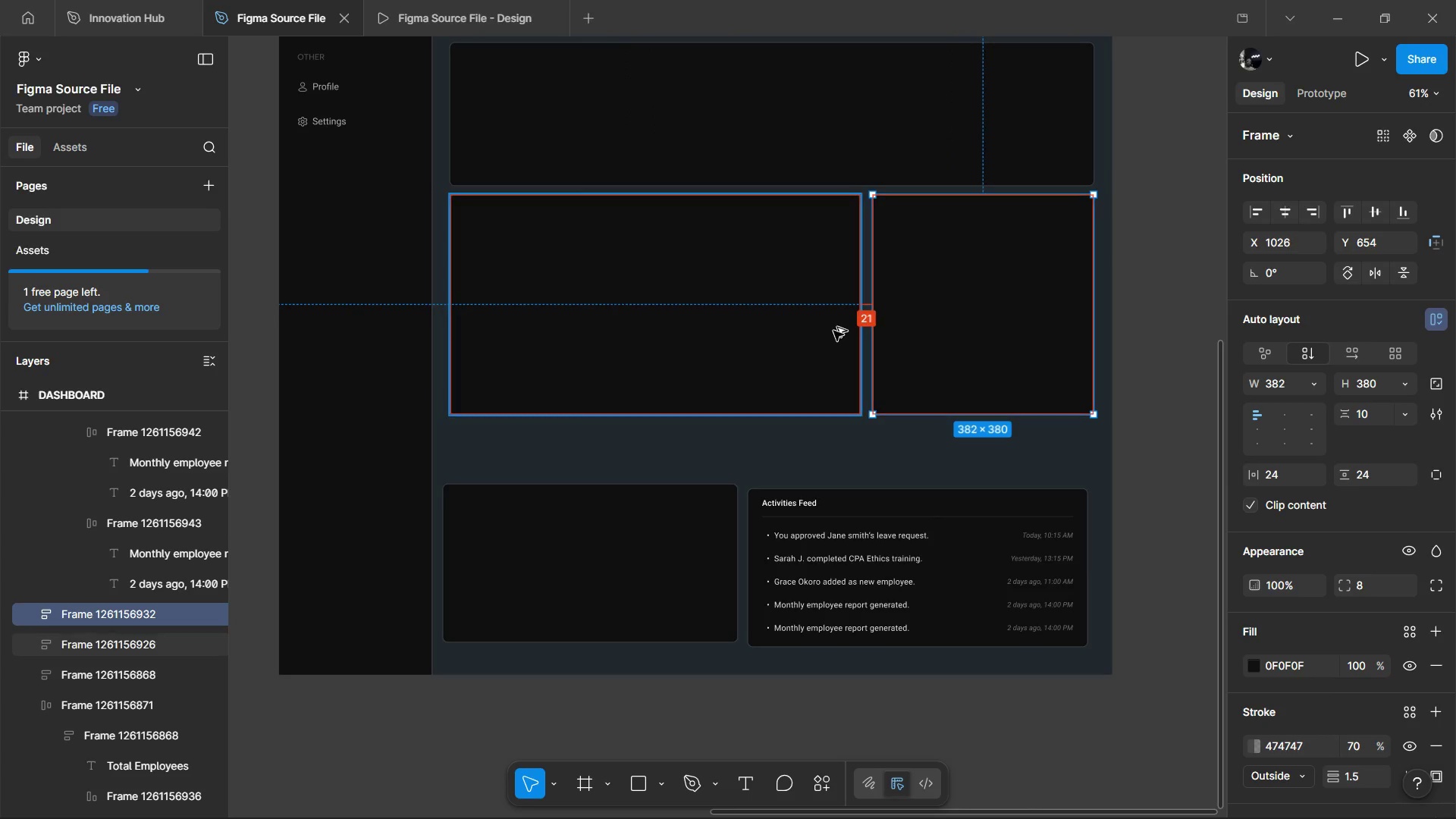 
key(Alt+Shift+ArrowLeft)
 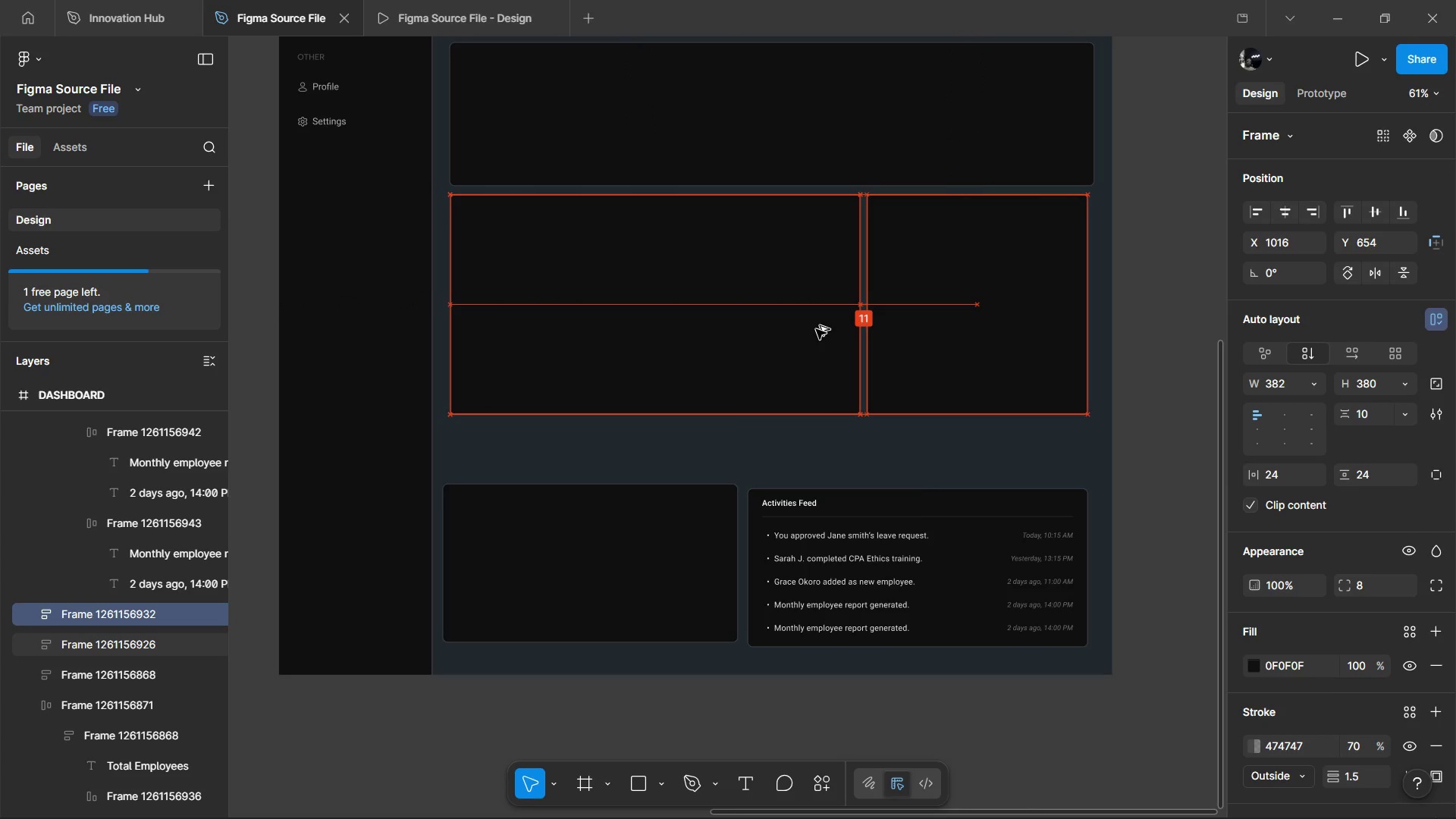 
key(Alt+ArrowRight)
 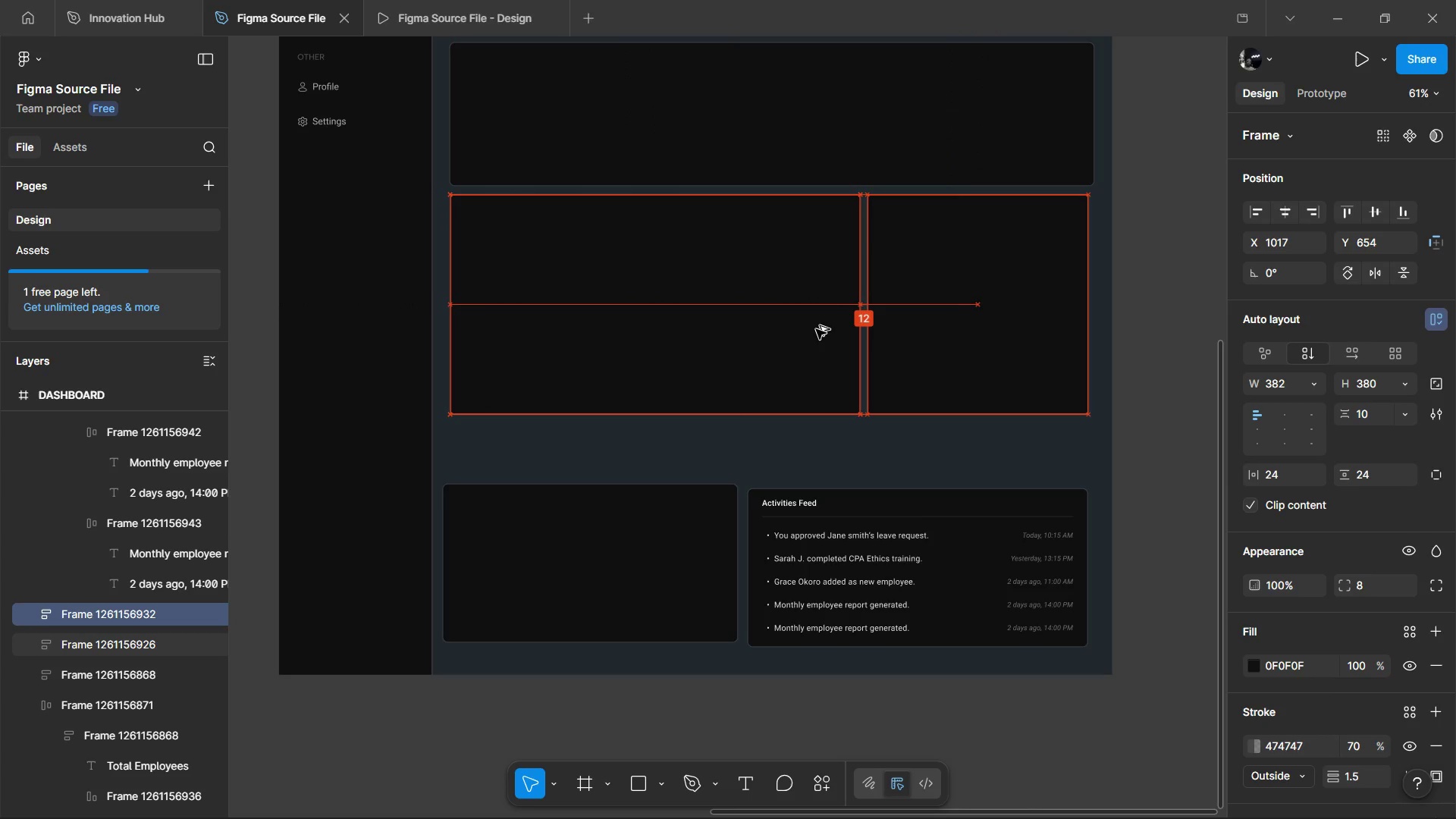 
key(Alt+ArrowRight)
 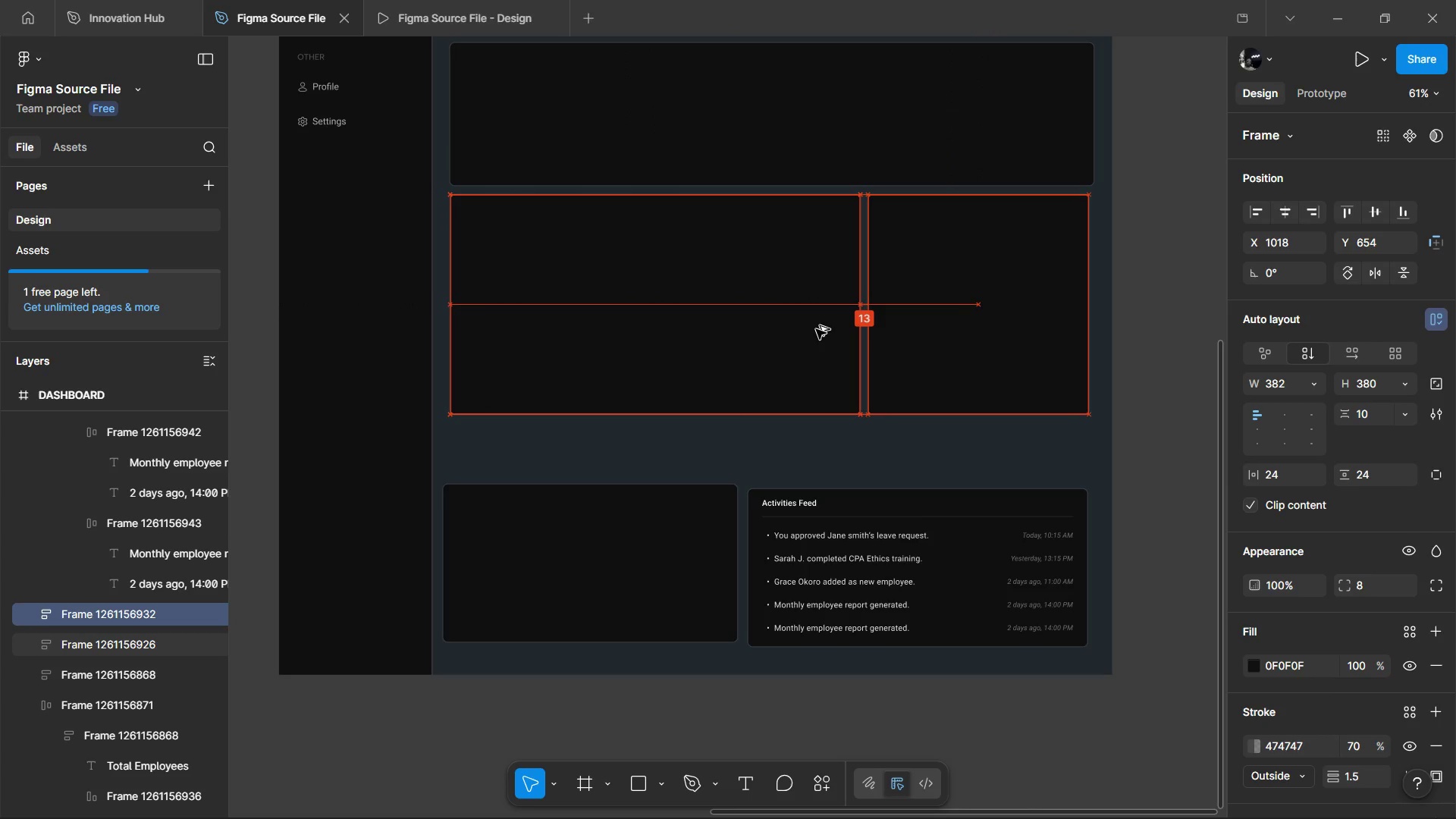 
key(Alt+ArrowRight)
 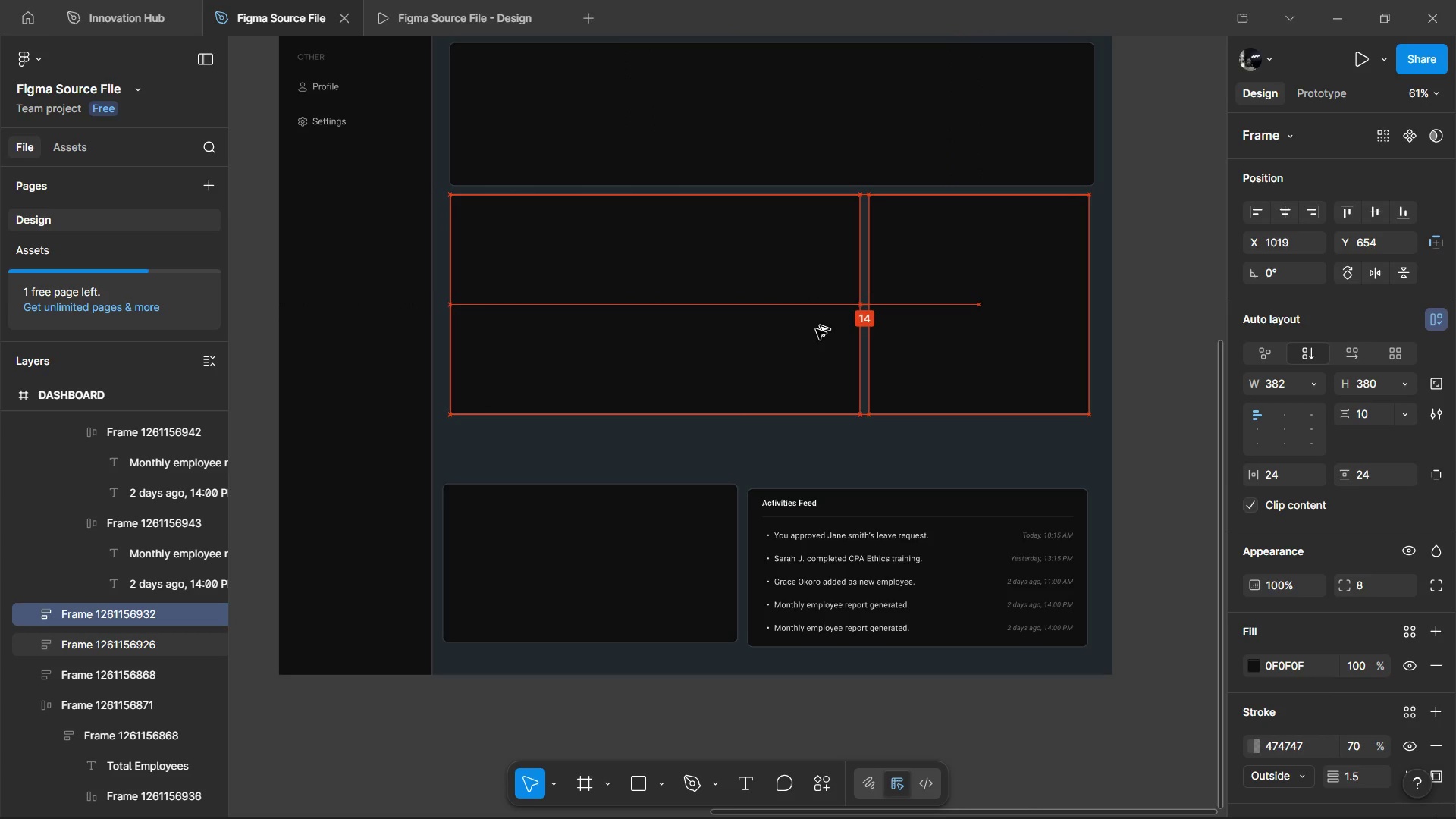 
key(Alt+ArrowRight)
 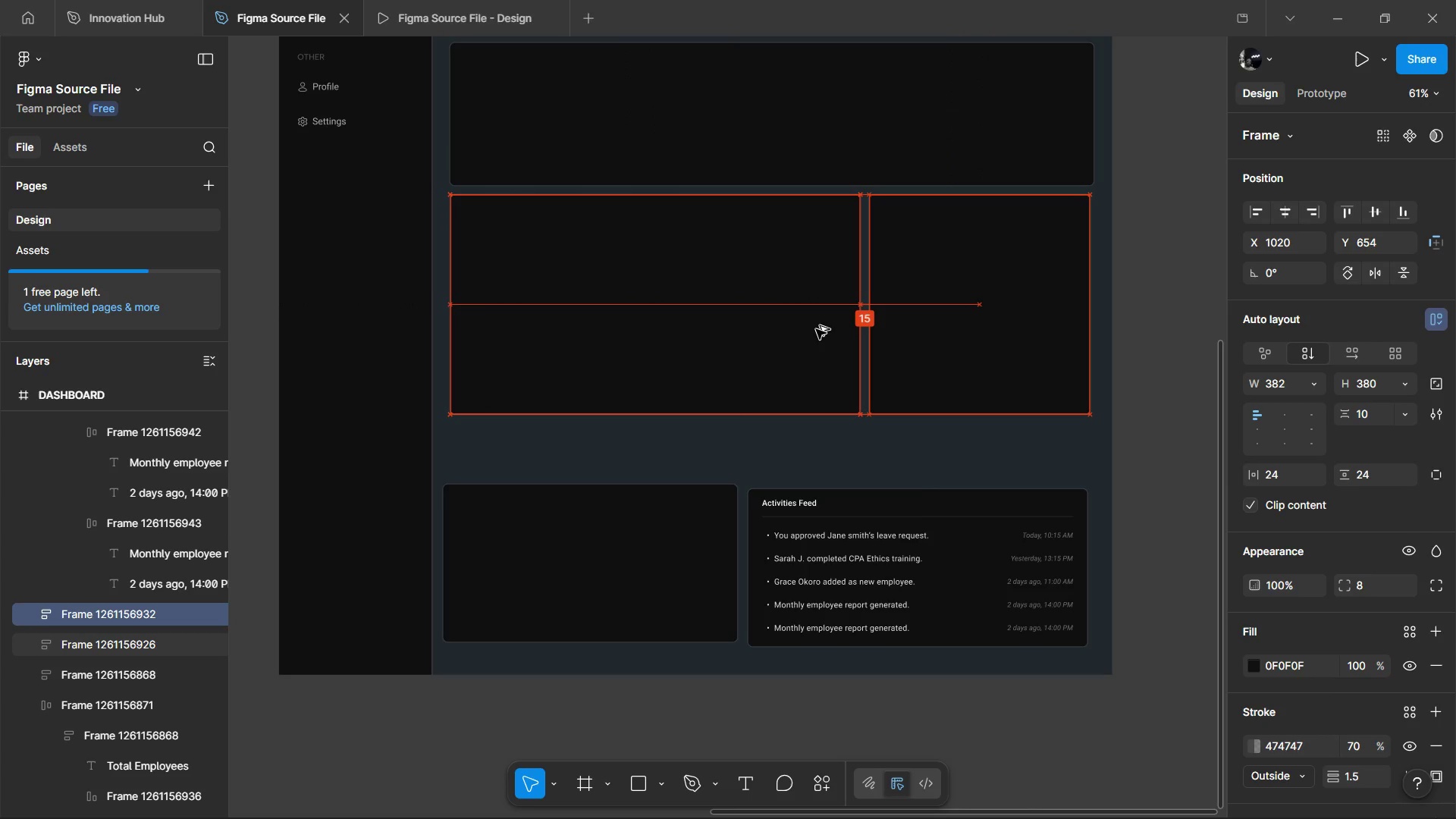 
key(Alt+ArrowRight)
 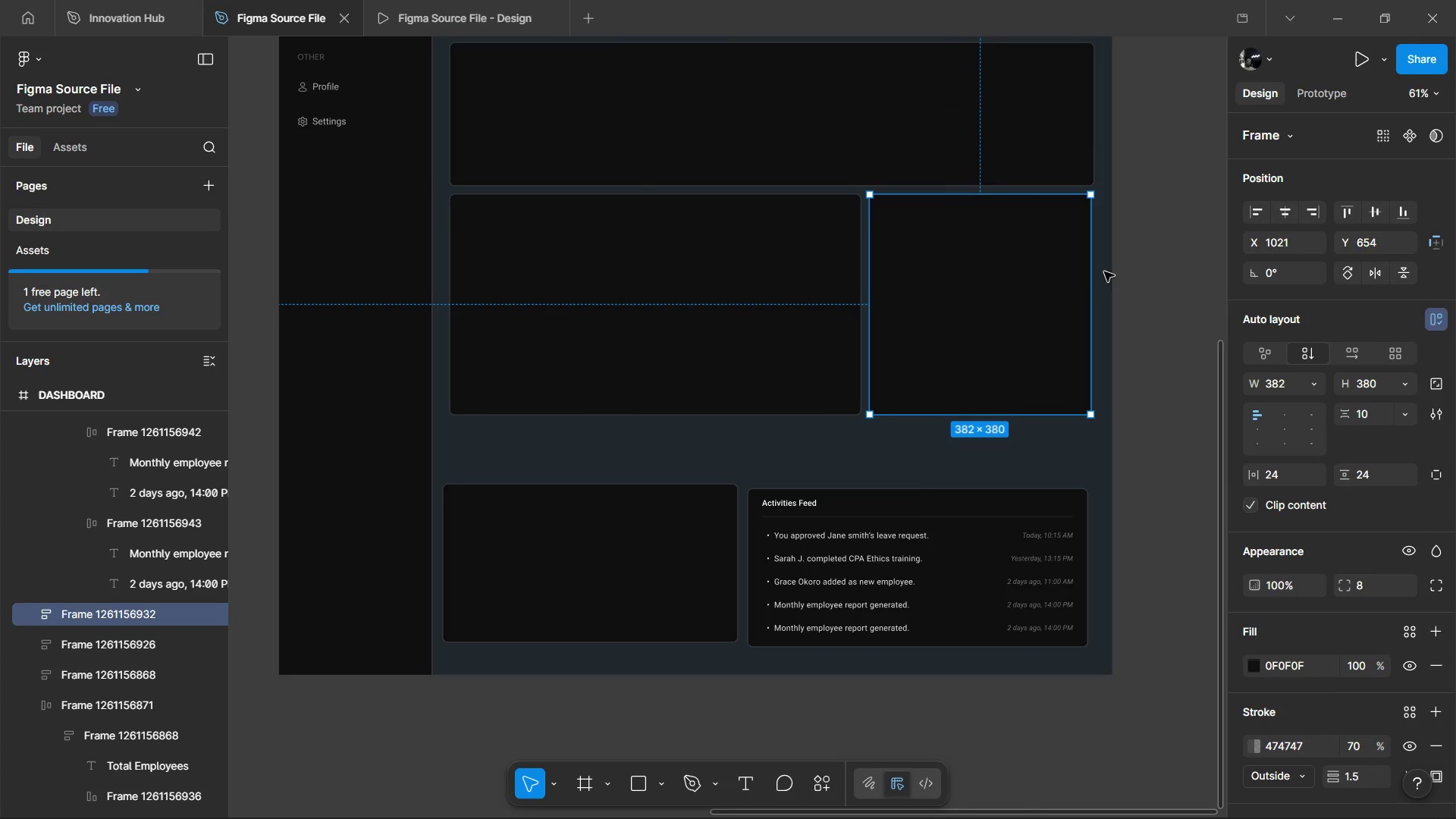 
left_click_drag(start_coordinate=[1097, 282], to_coordinate=[1096, 297])
 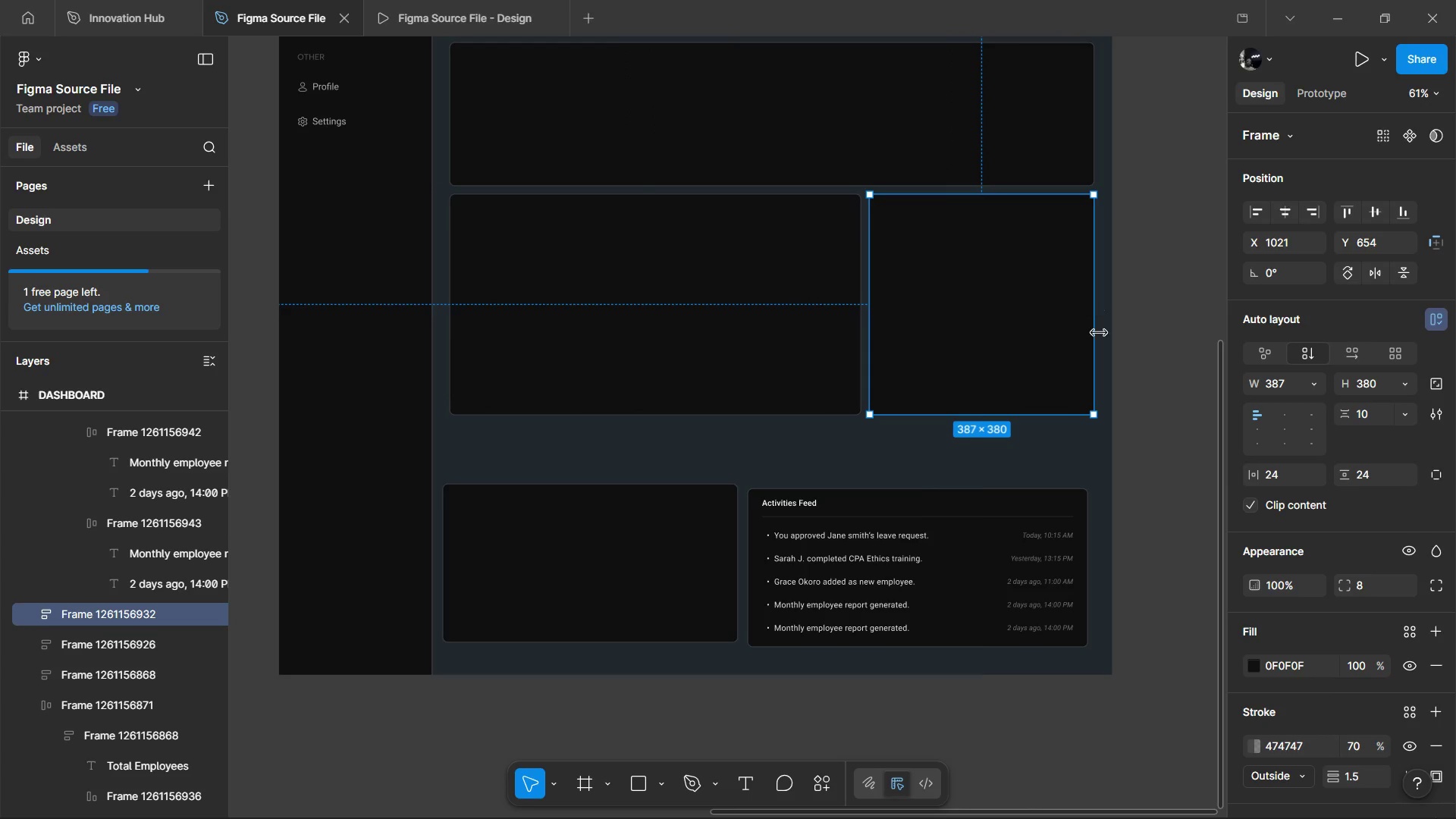 
hold_key(key=AltLeft, duration=0.86)
 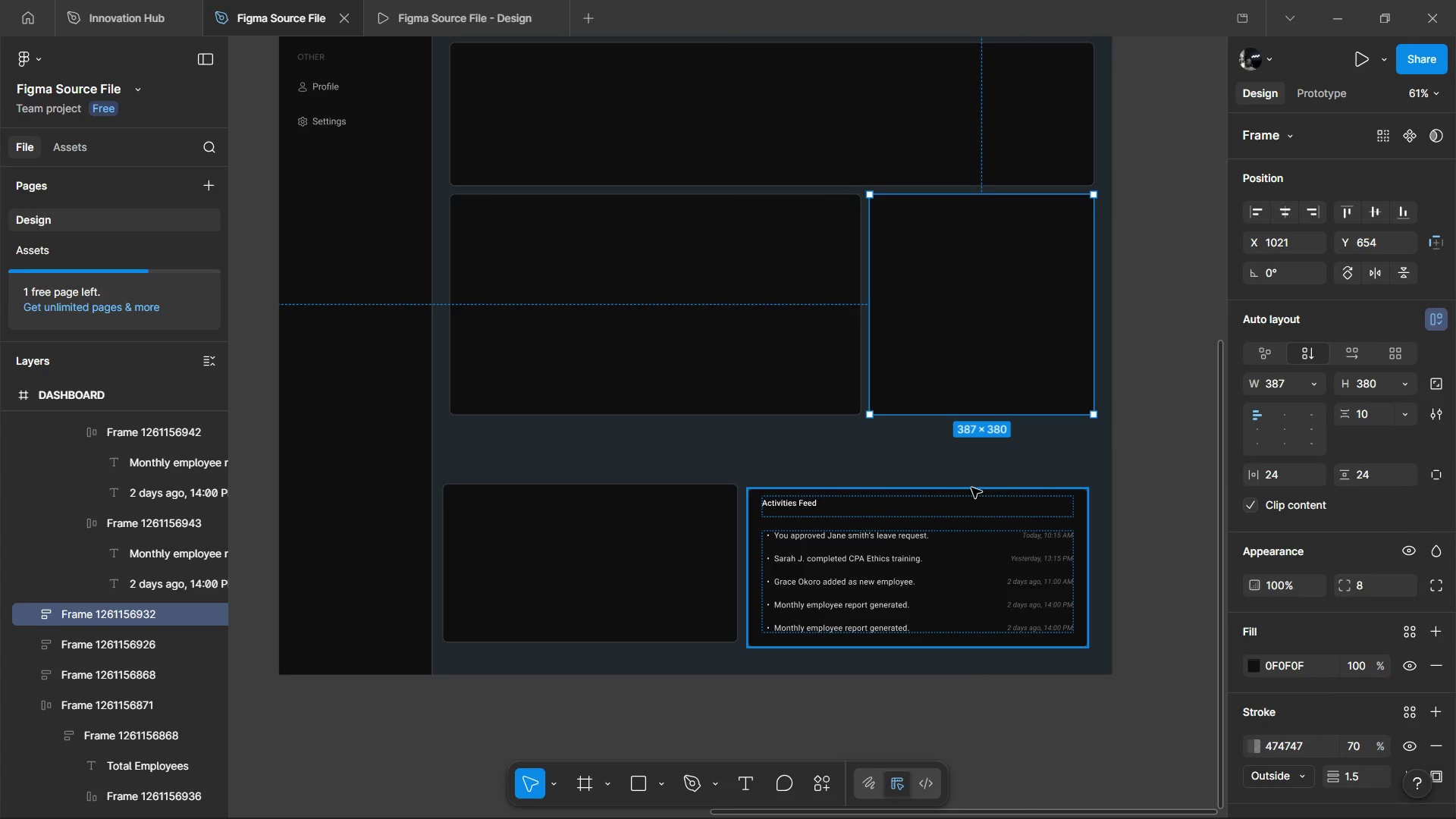 
left_click([971, 488])
 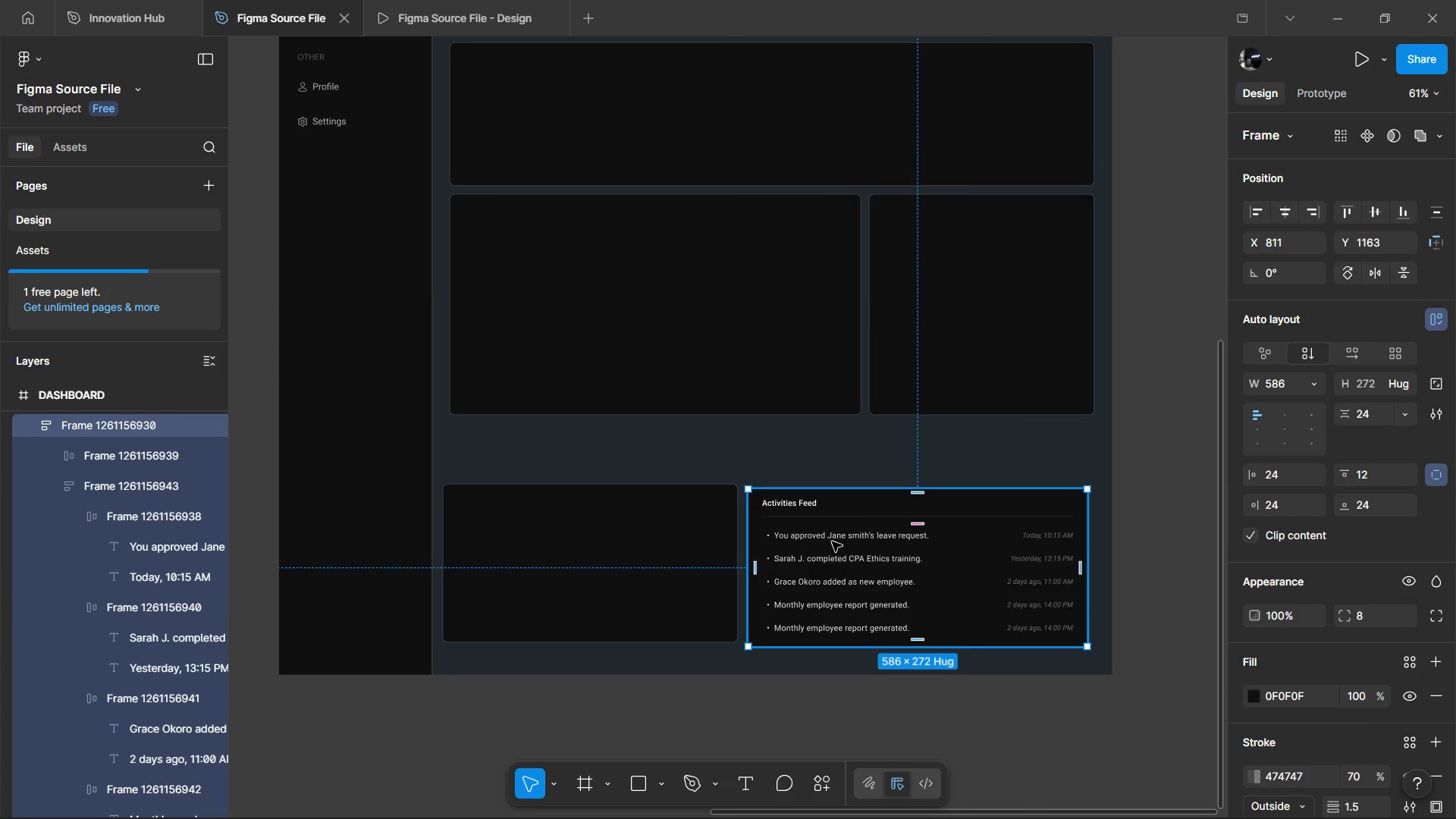 
key(Alt+Tab)